 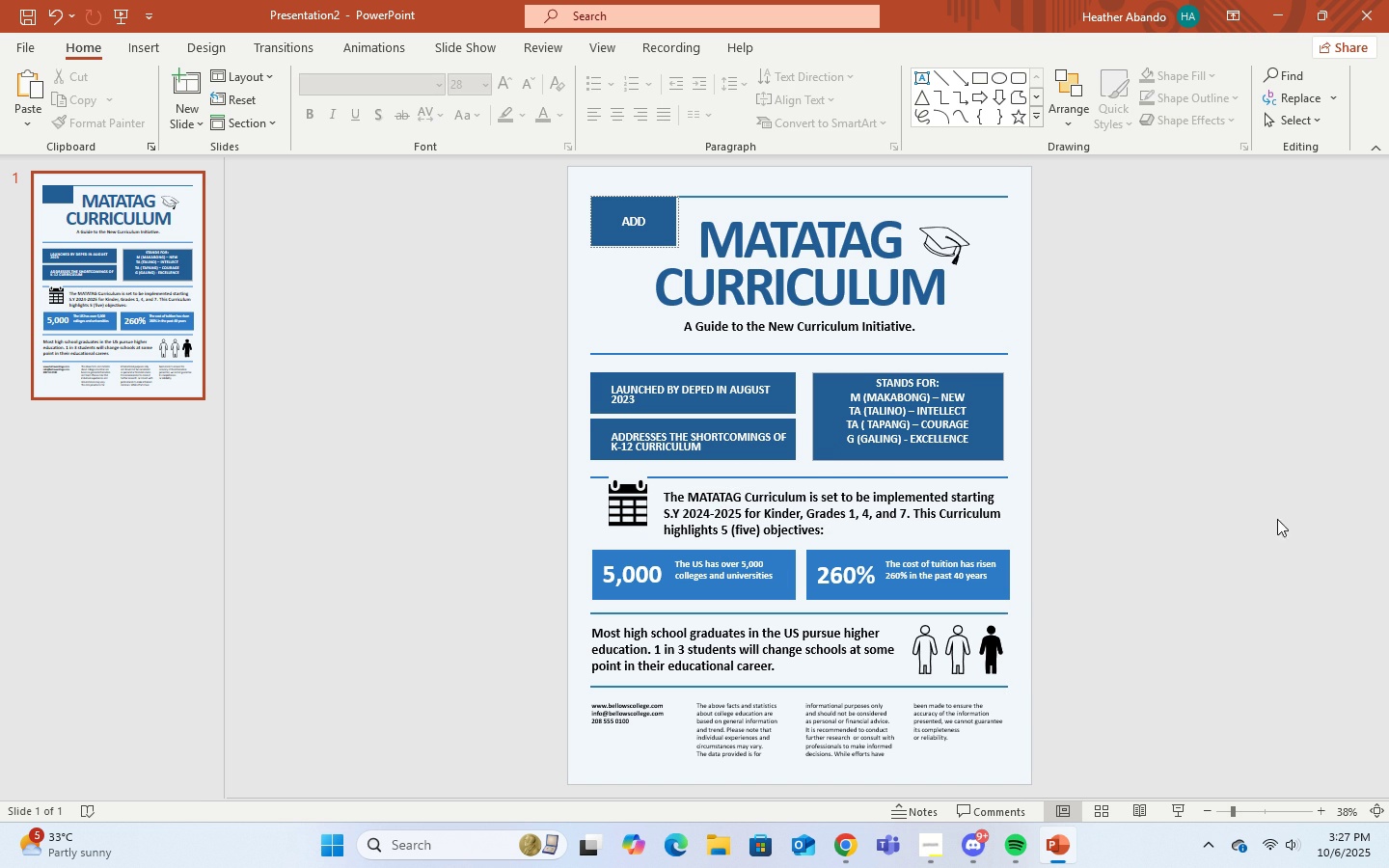 
left_click([878, 552])
 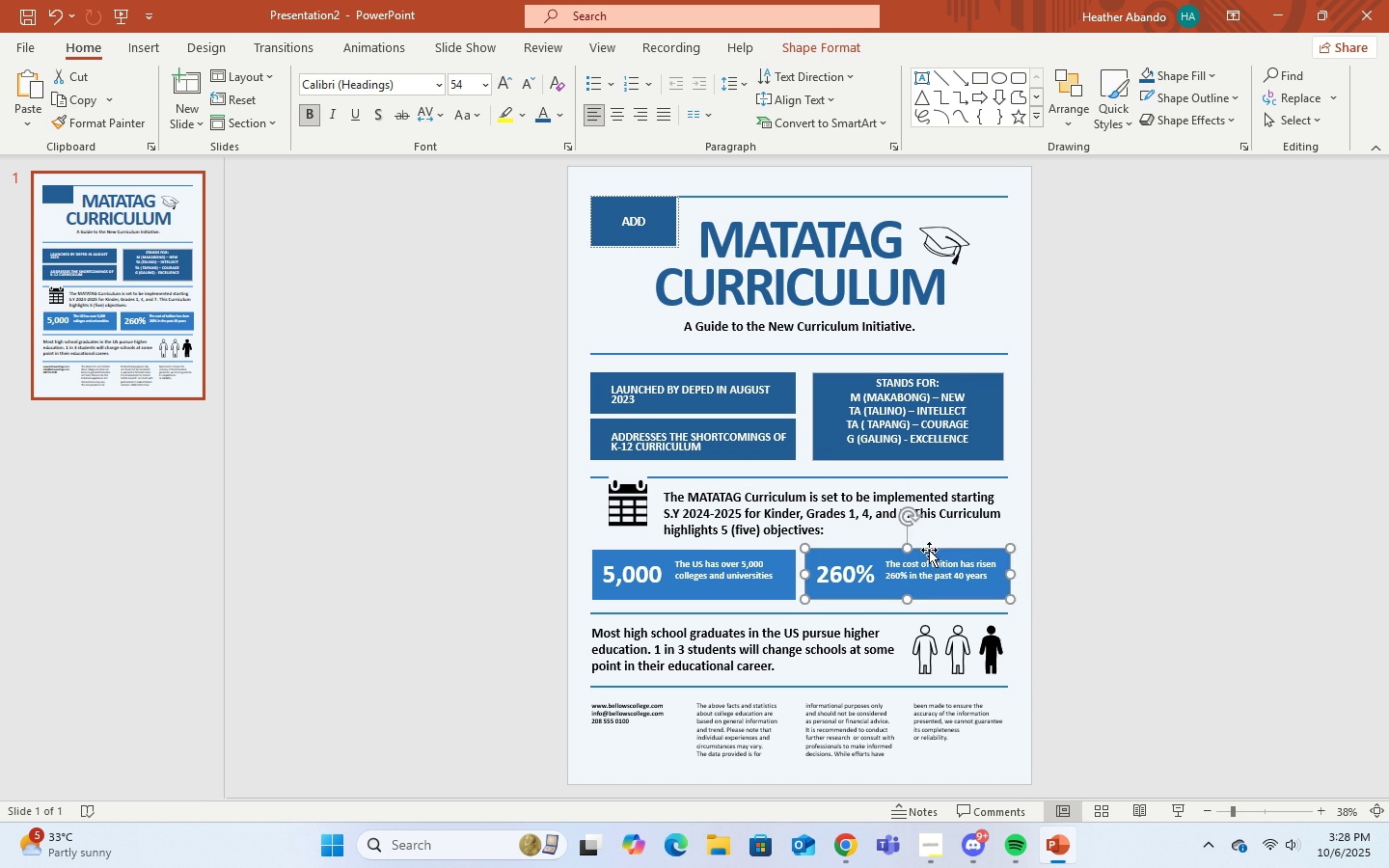 
left_click([1206, 569])
 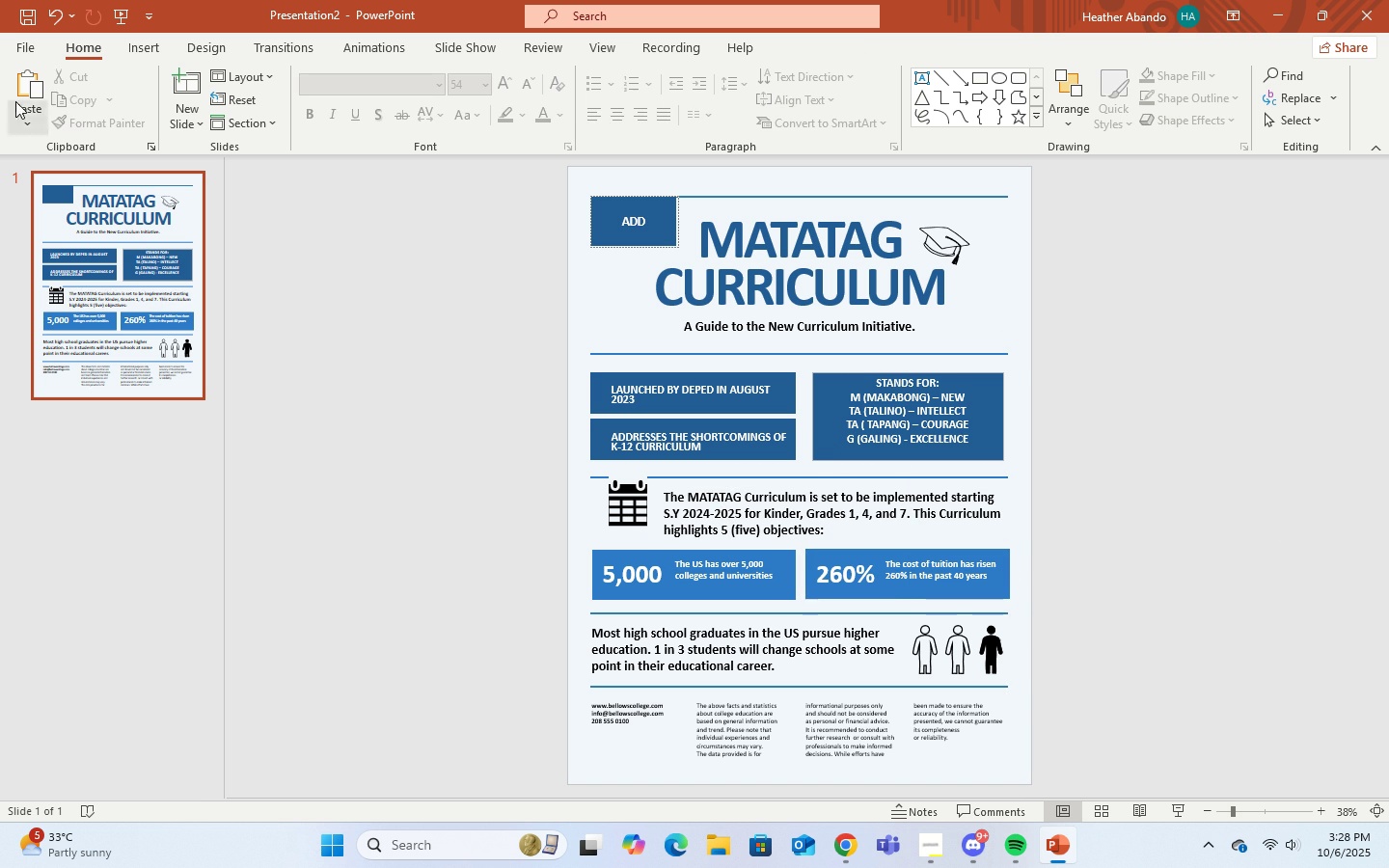 
left_click([61, 3])
 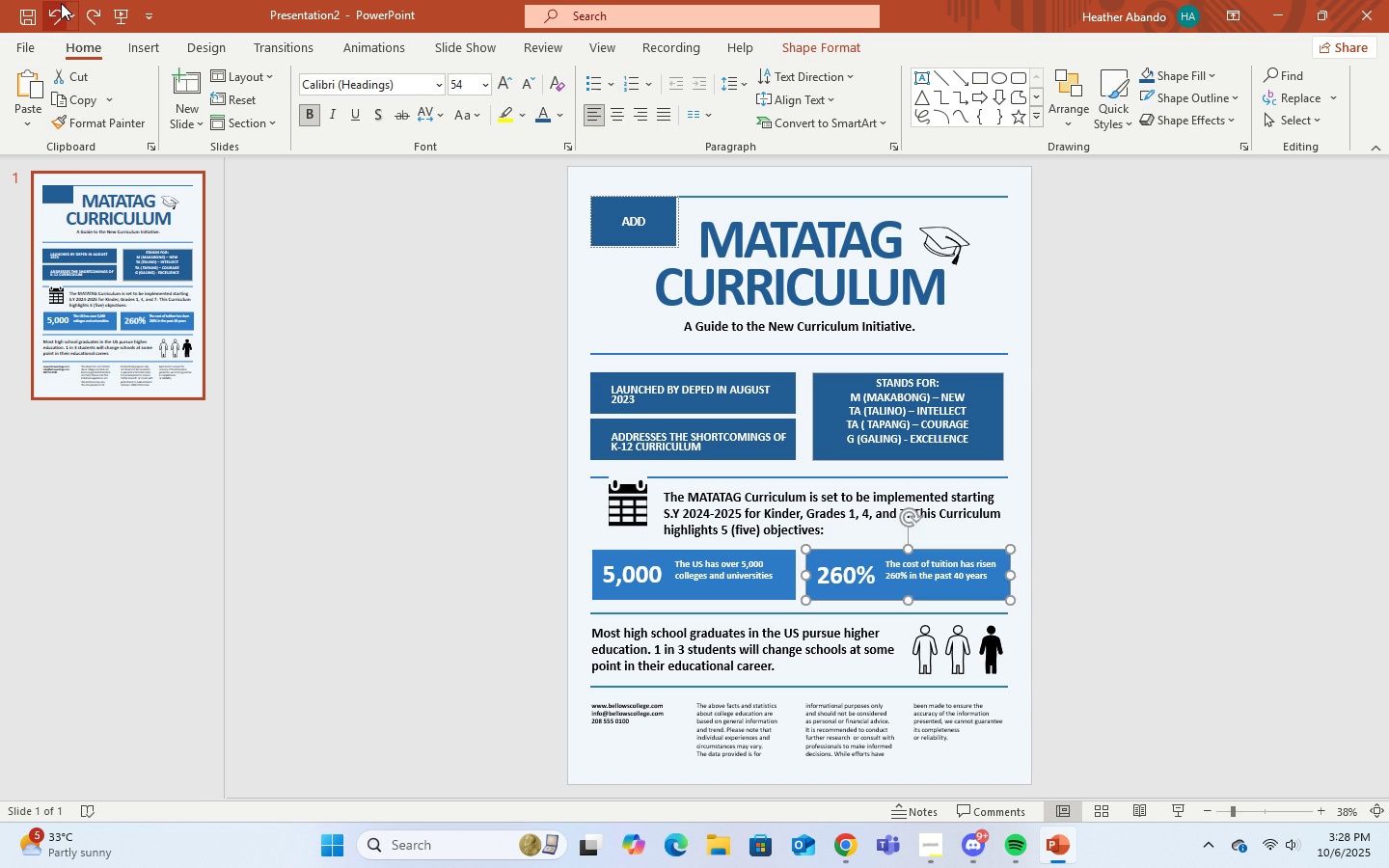 
left_click([61, 3])
 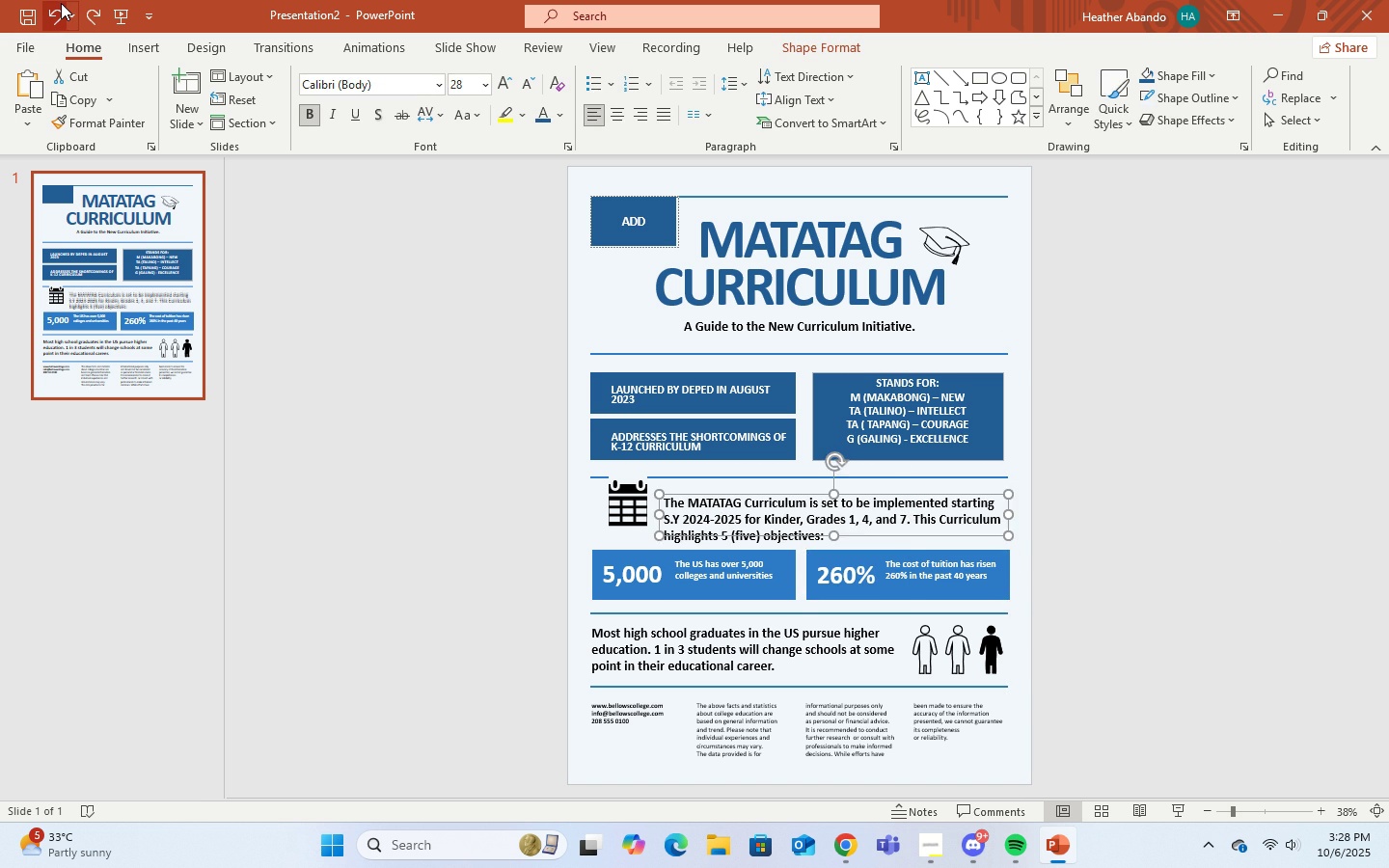 
left_click([61, 3])
 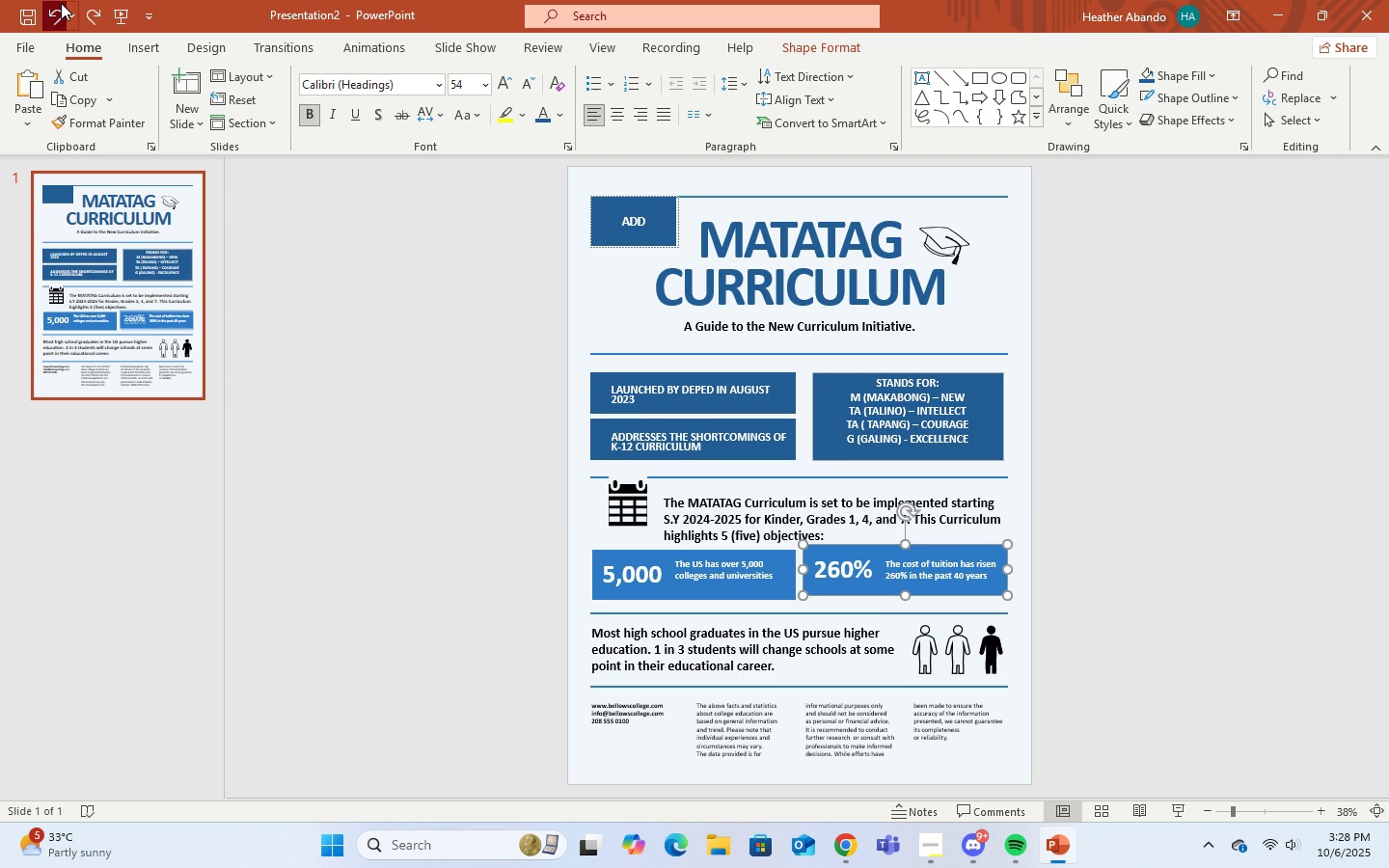 
double_click([61, 3])
 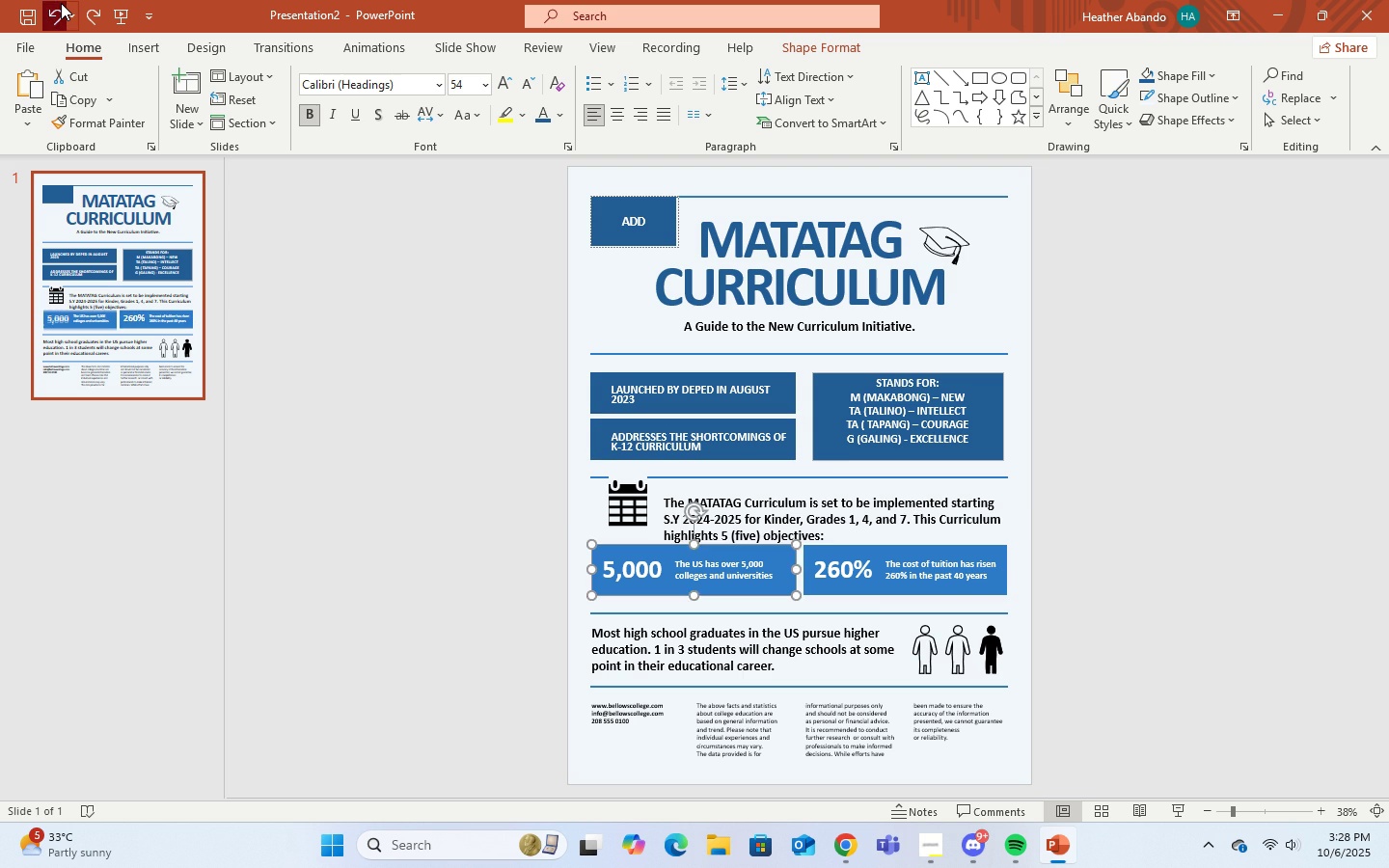 
triple_click([61, 3])
 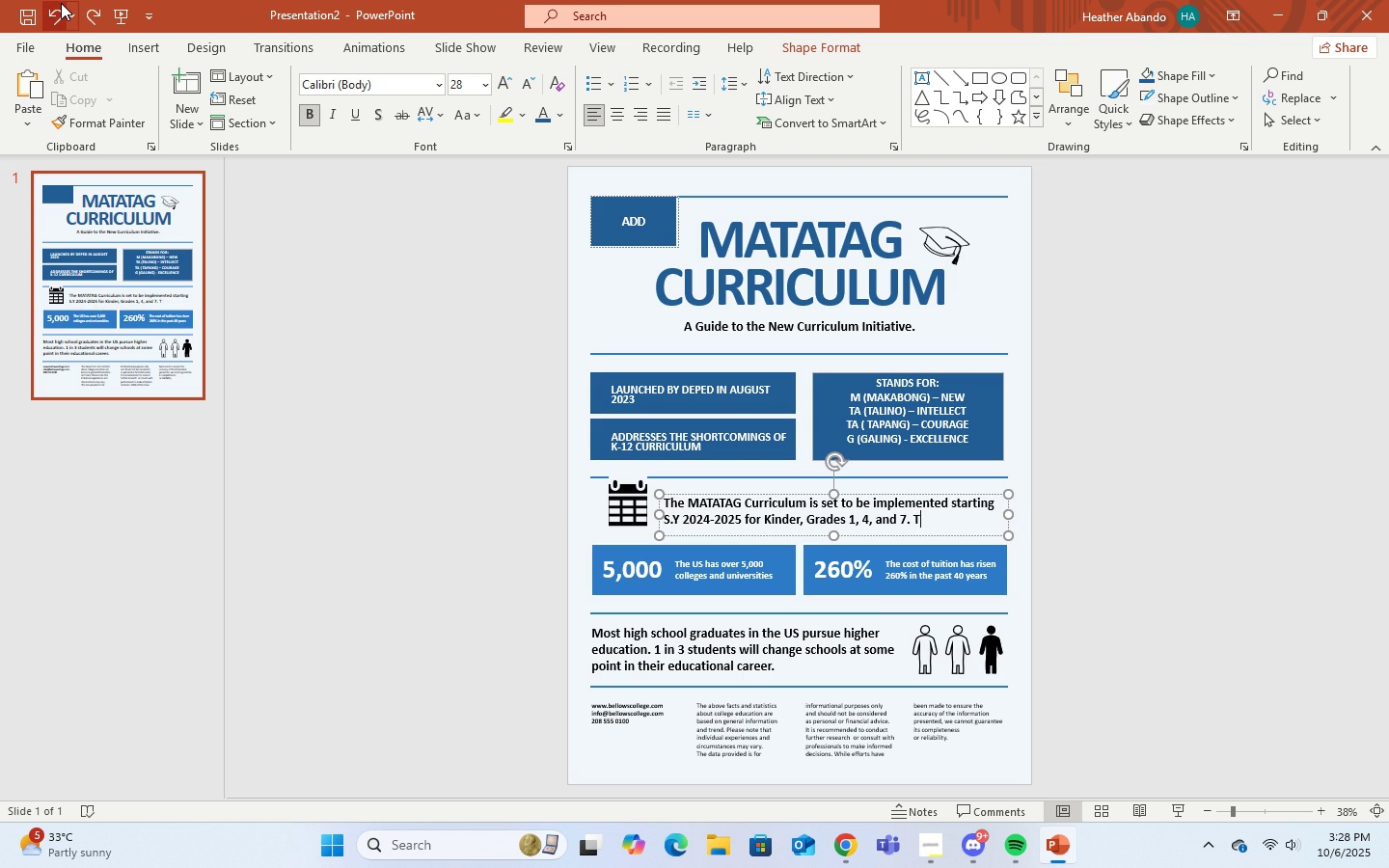 
left_click([61, 3])
 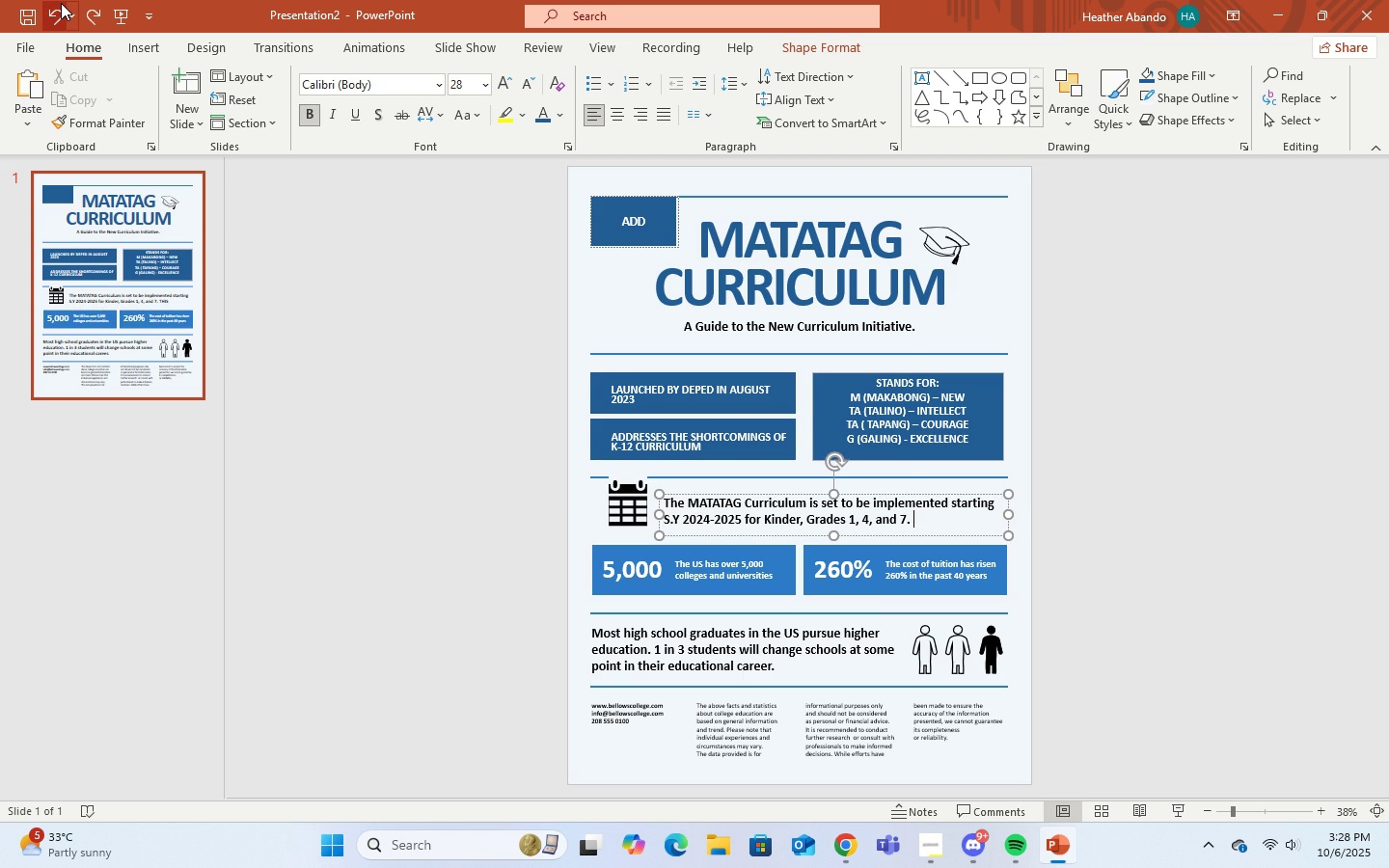 
double_click([61, 3])
 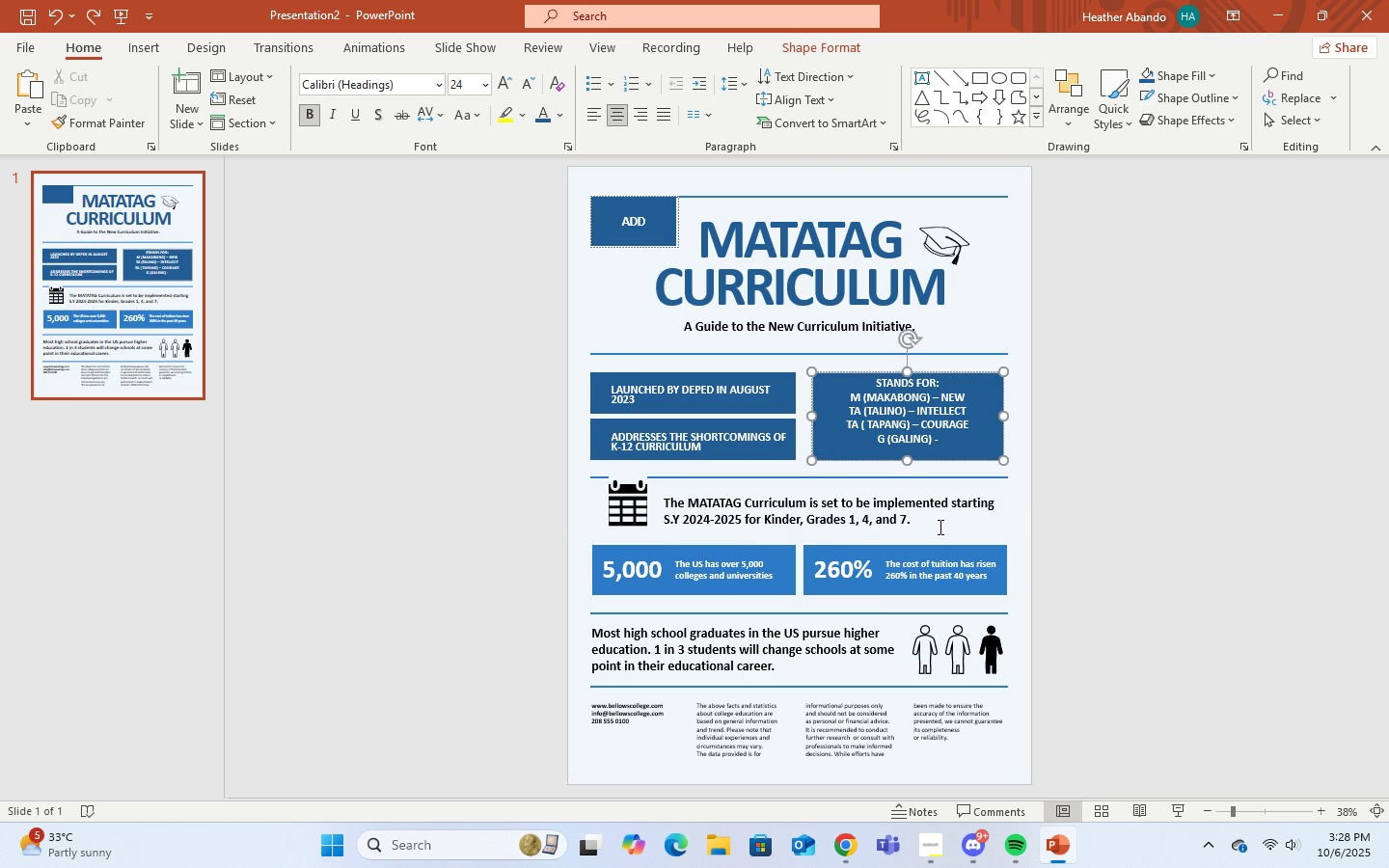 
left_click([939, 527])